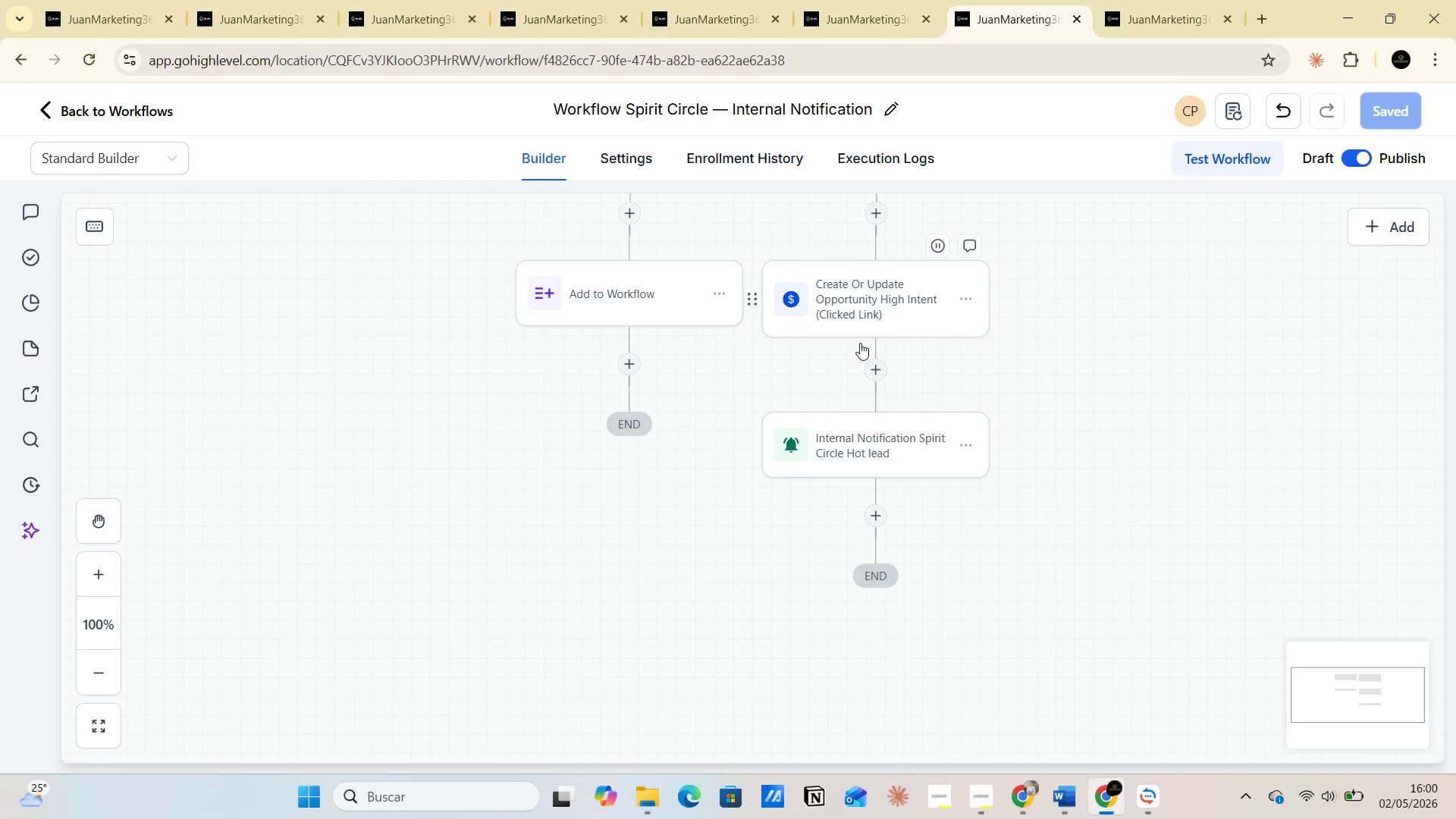 
left_click([847, 18])
 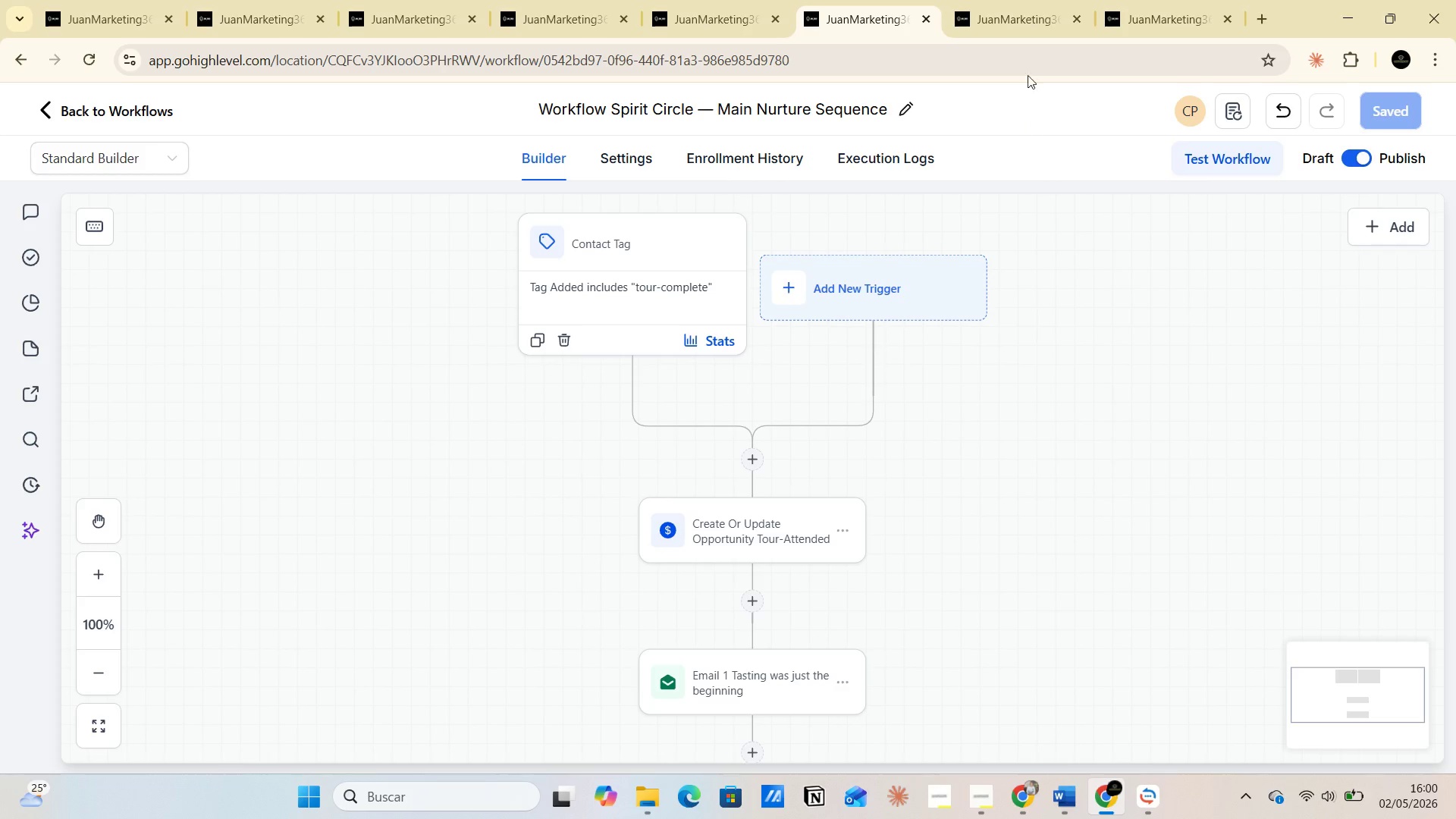 
scroll: coordinate [905, 525], scroll_direction: up, amount: 7.0
 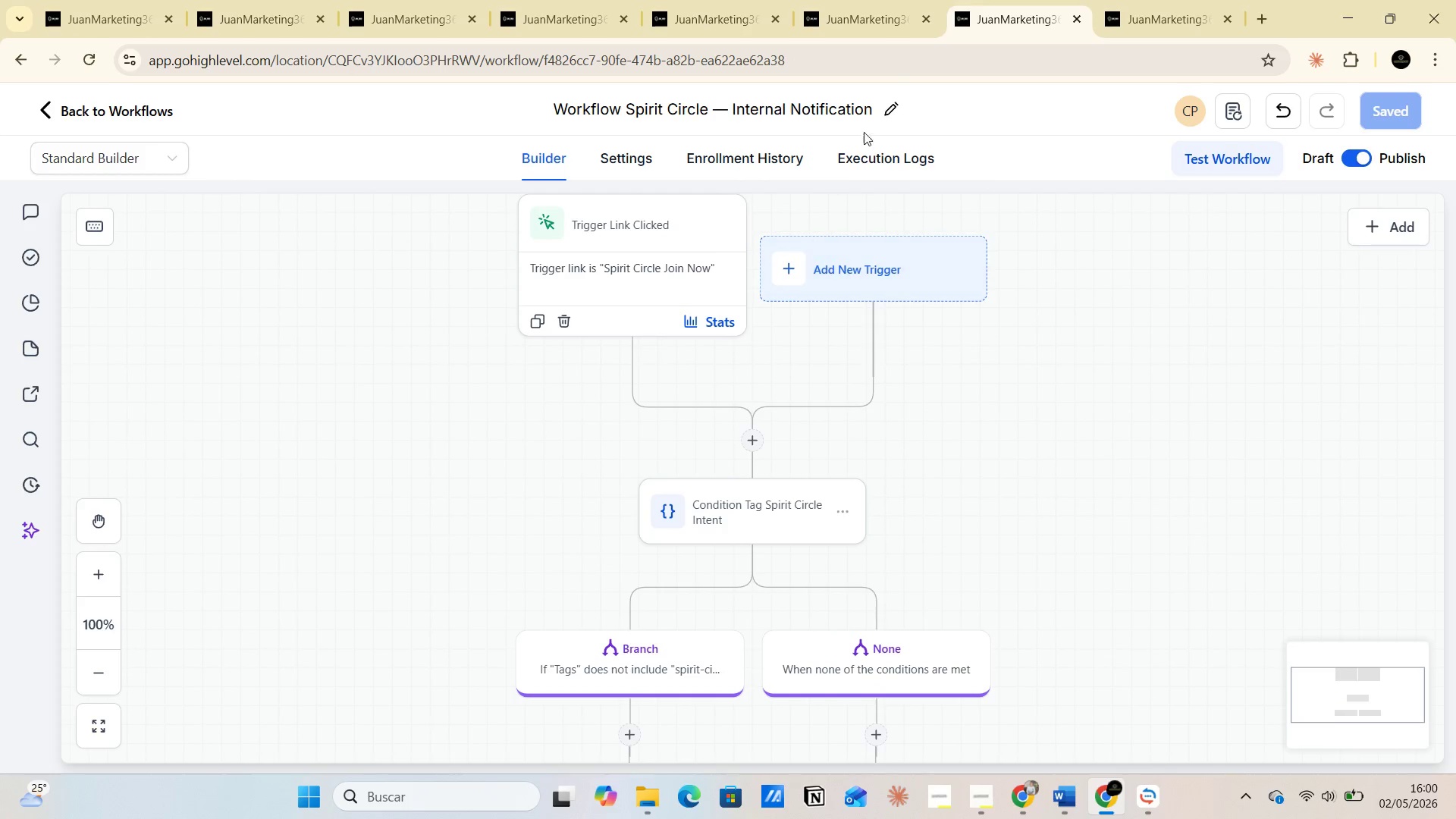 
left_click([1006, 17])
 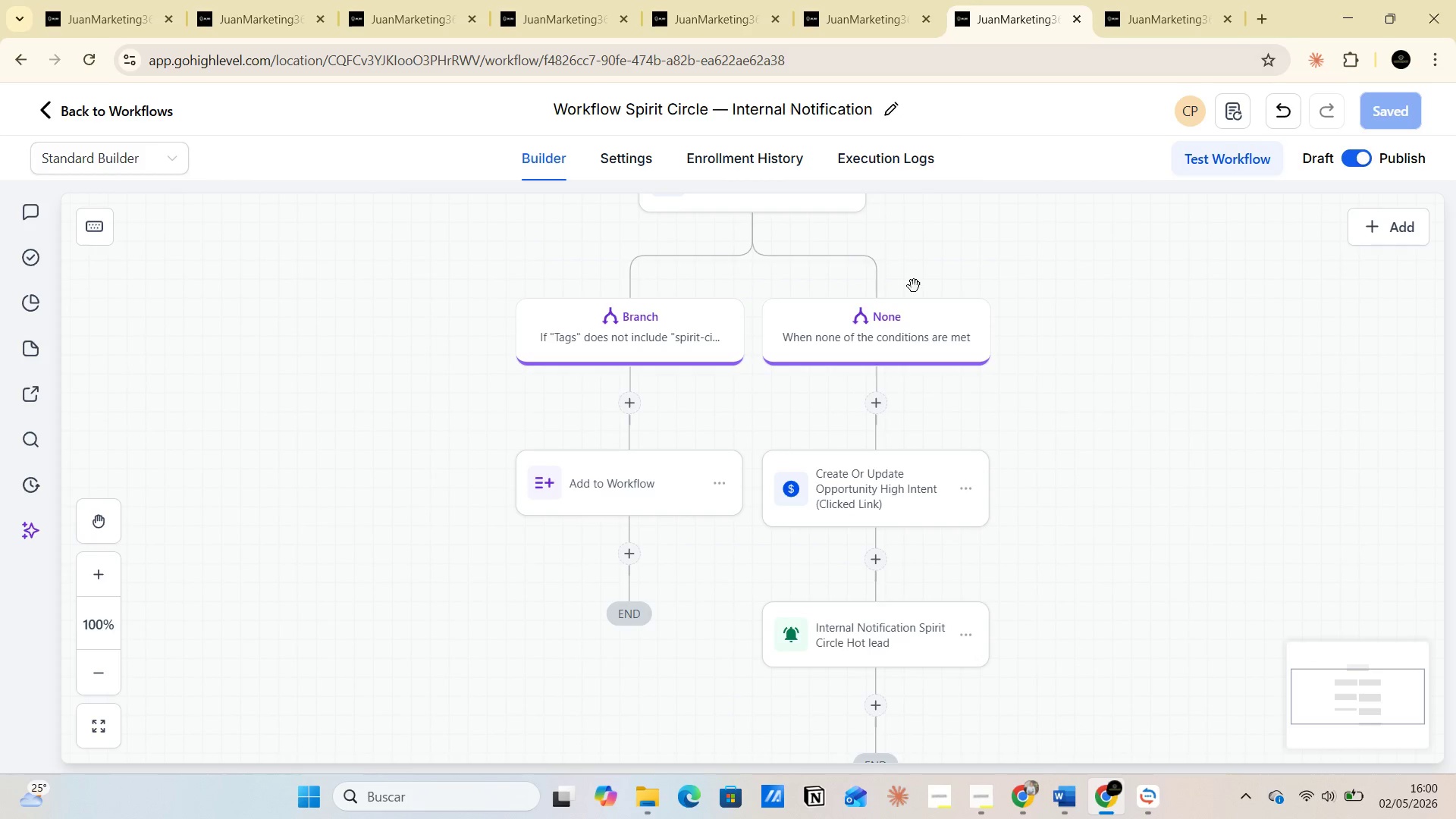 
left_click([864, 23])
 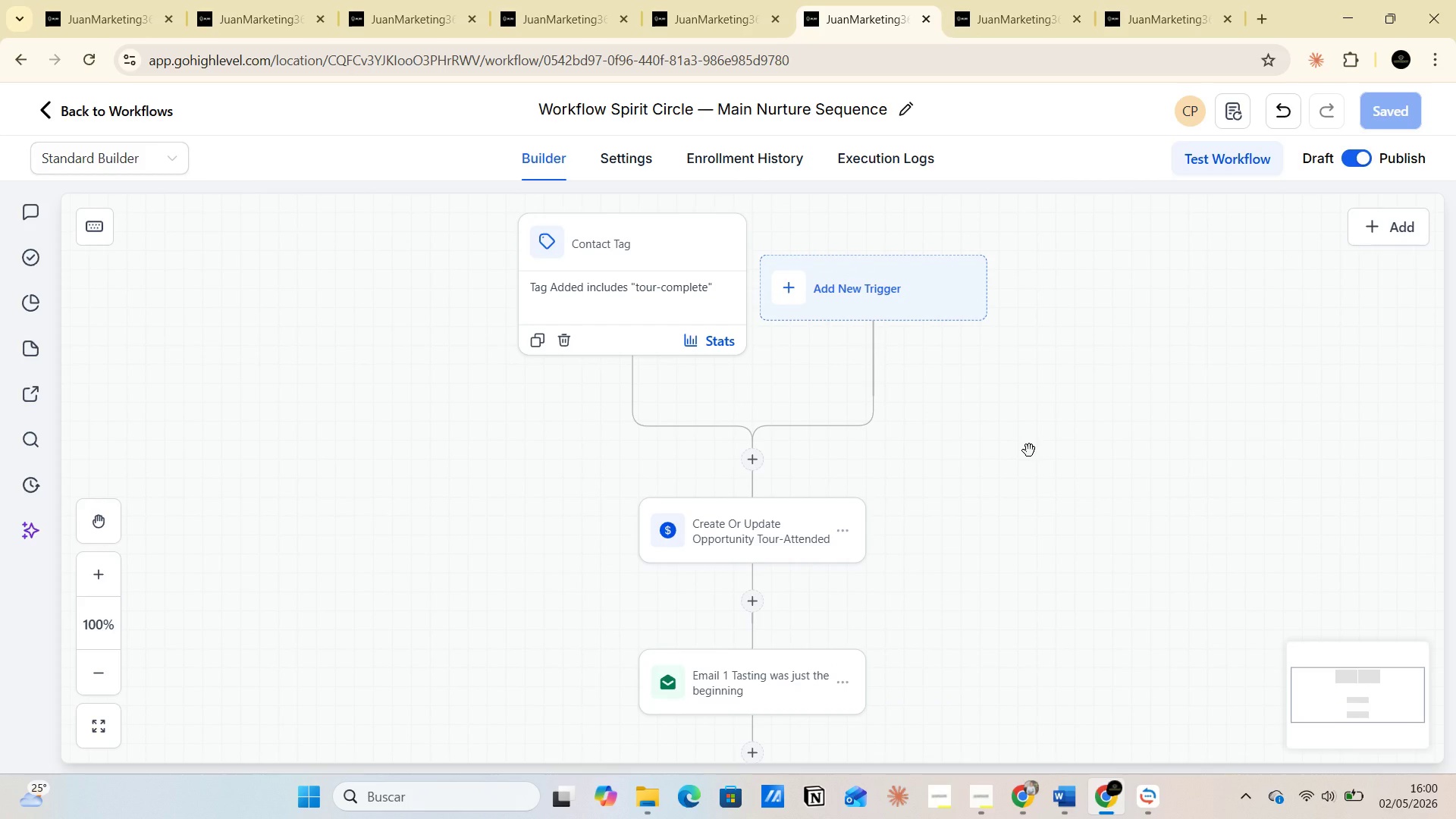 
wait(14.23)
 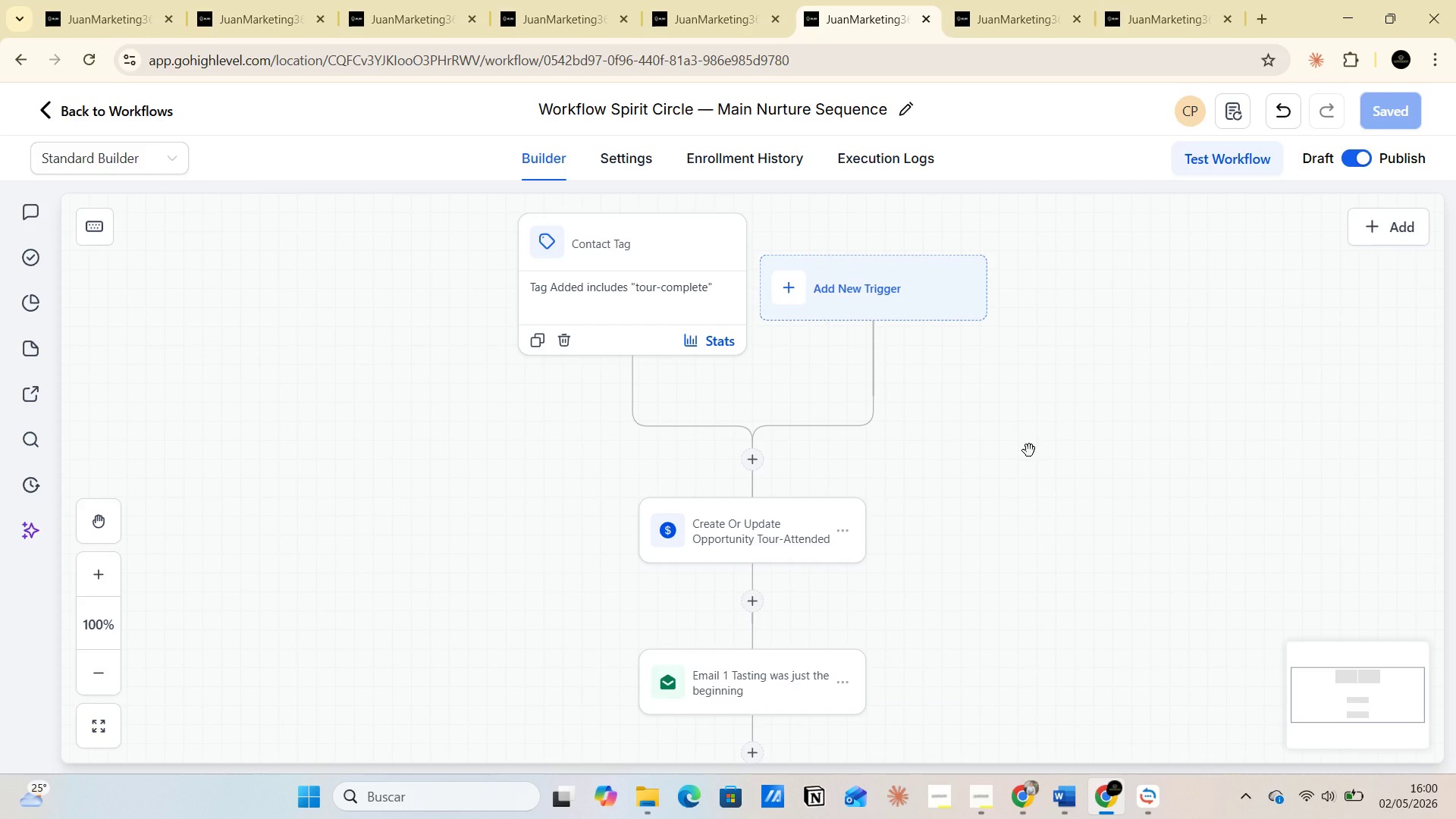 
left_click([1004, 21])
 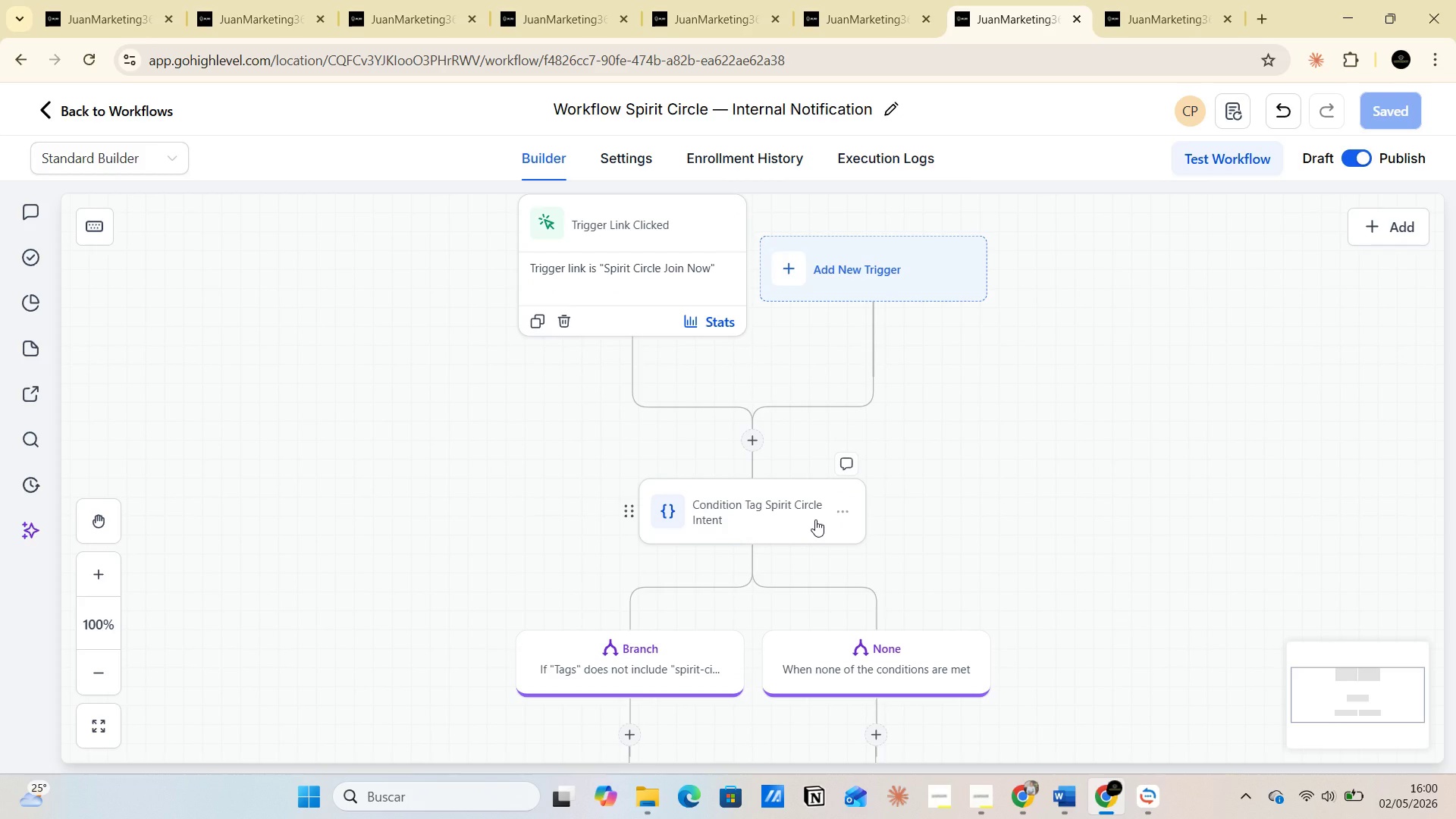 
scroll: coordinate [815, 519], scroll_direction: down, amount: 1.0
 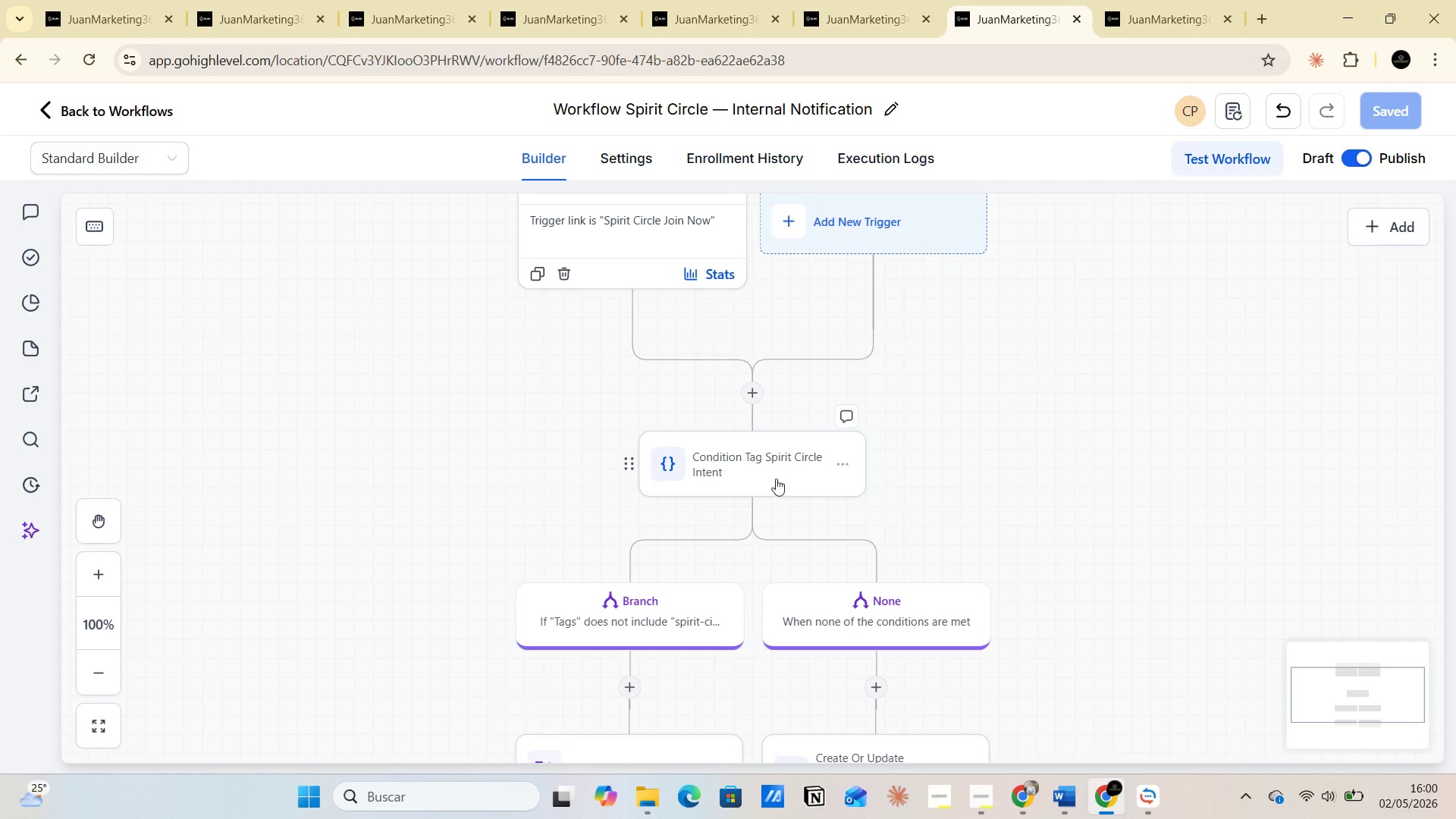 
scroll: coordinate [775, 457], scroll_direction: up, amount: 1.0
 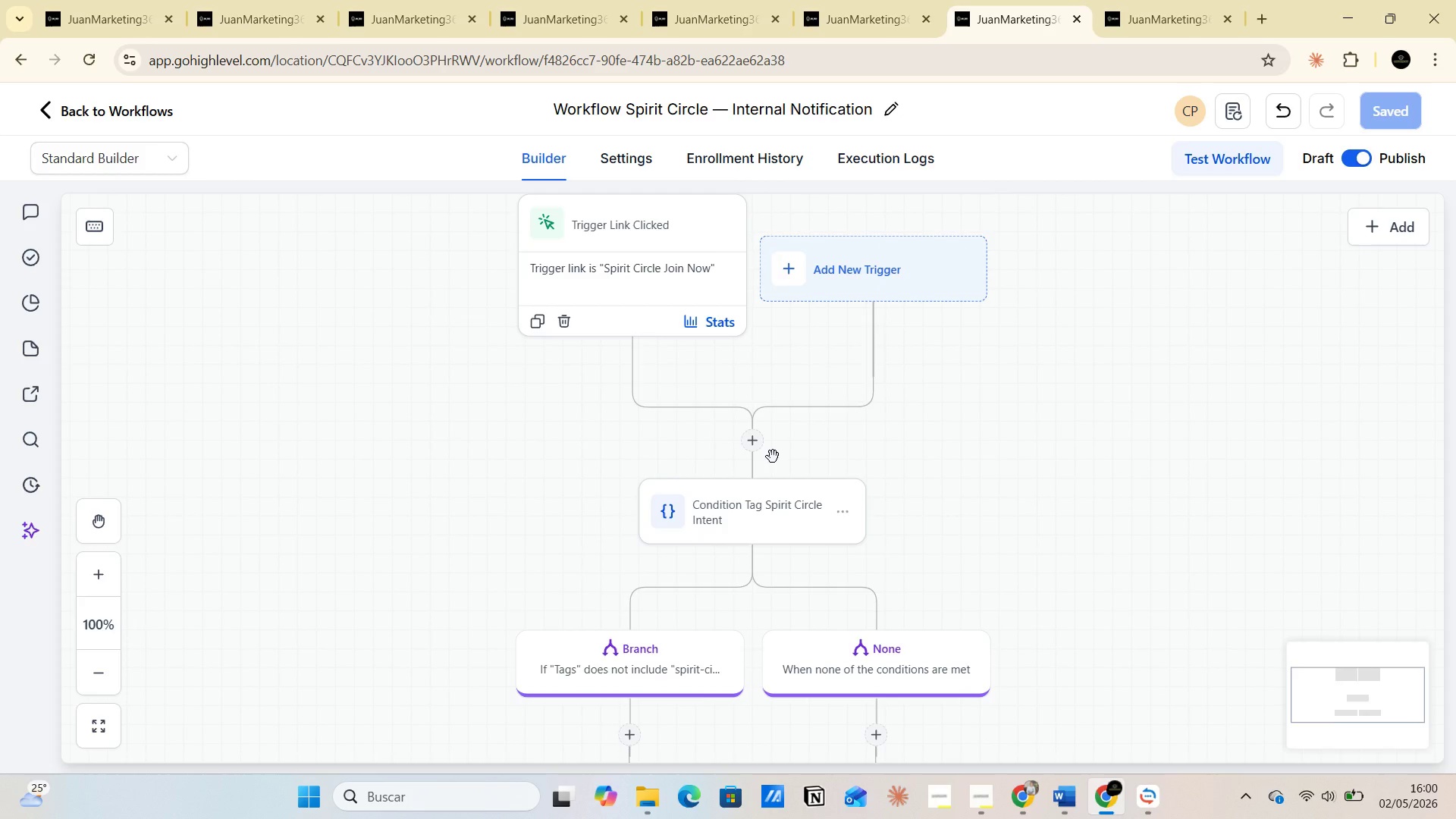 
scroll: coordinate [813, 441], scroll_direction: down, amount: 5.0
 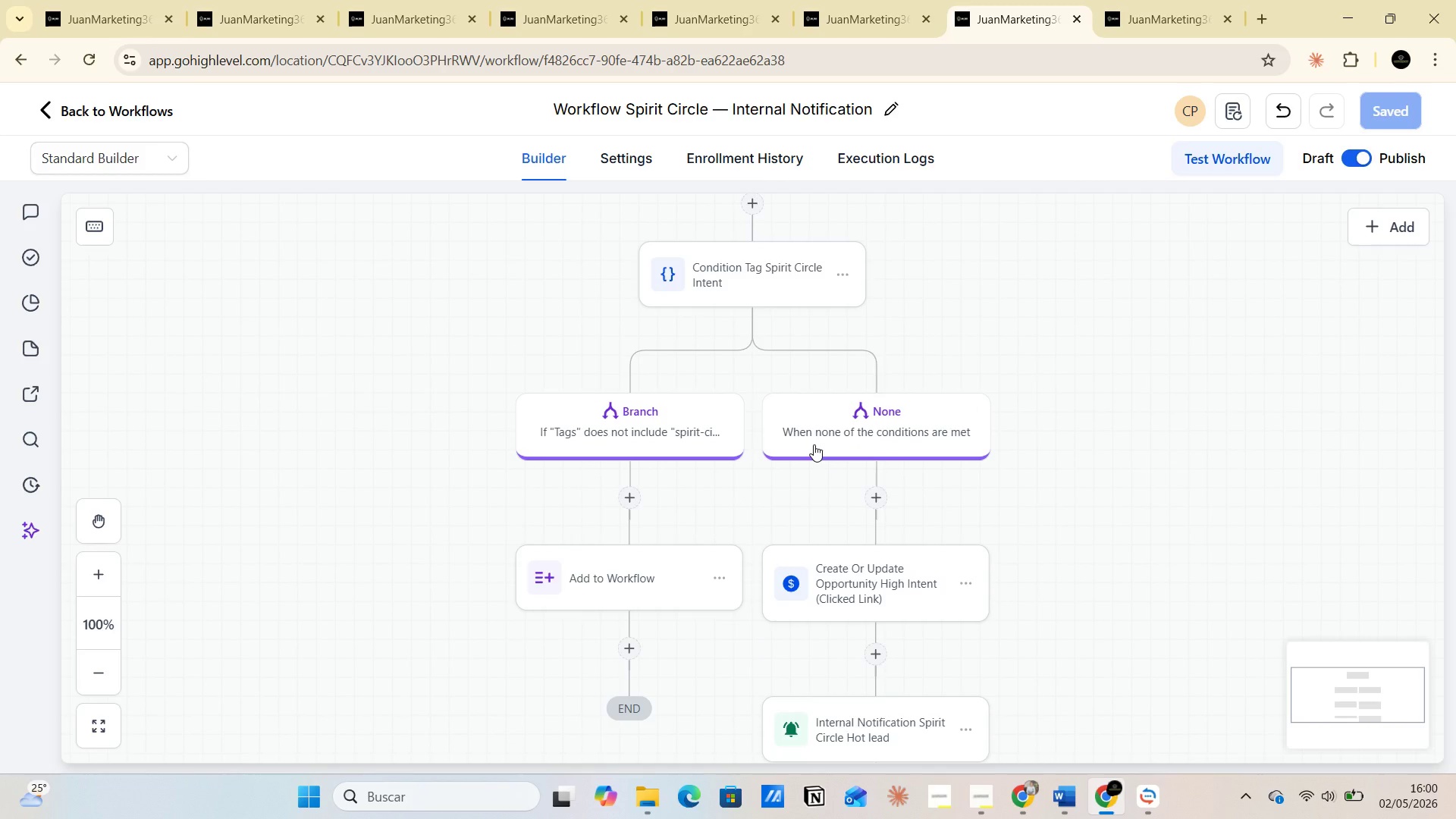 
scroll: coordinate [814, 447], scroll_direction: up, amount: 5.0
 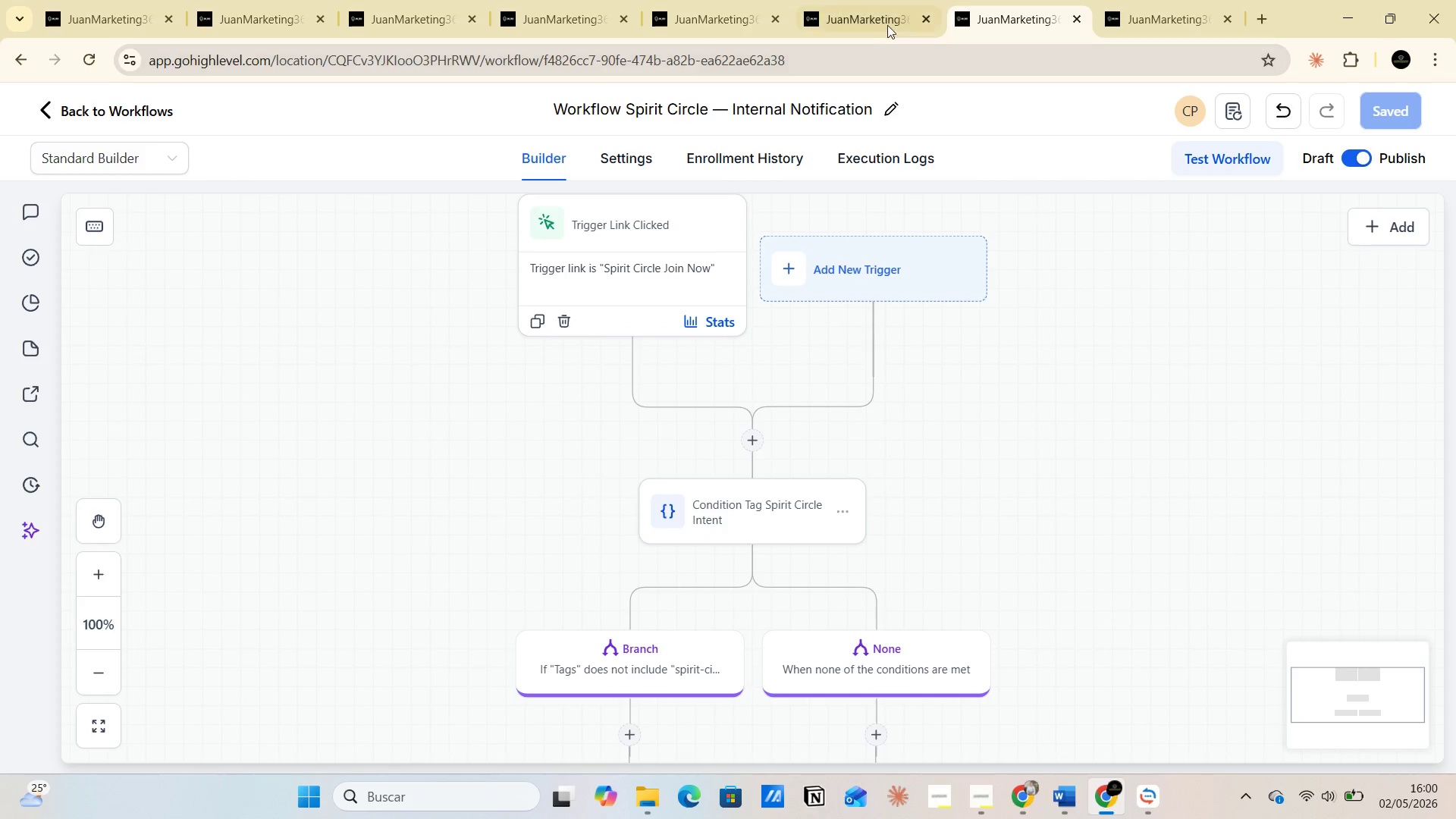 
left_click([859, 19])
 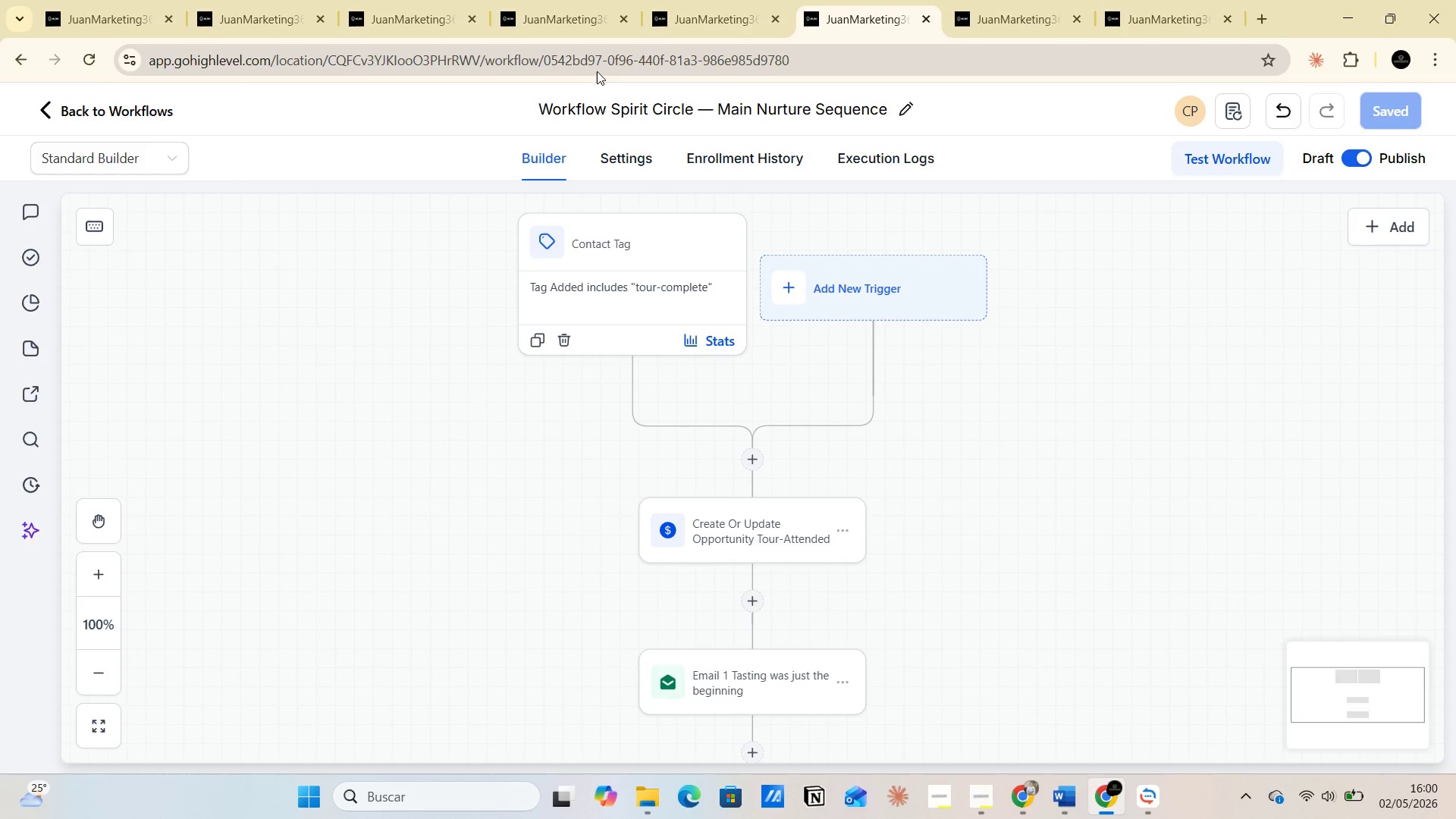 
left_click([698, 27])
 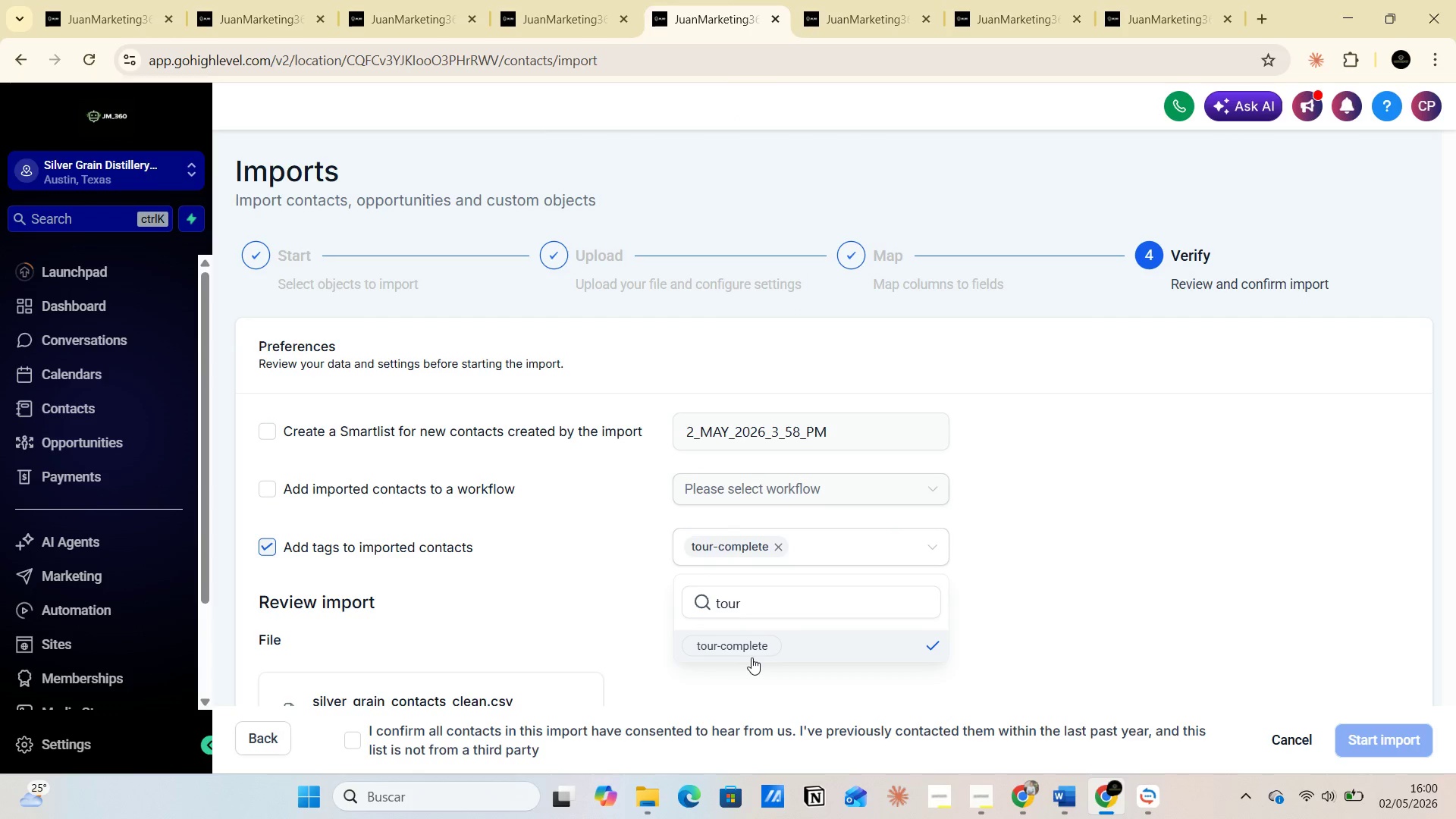 
left_click([1056, 640])
 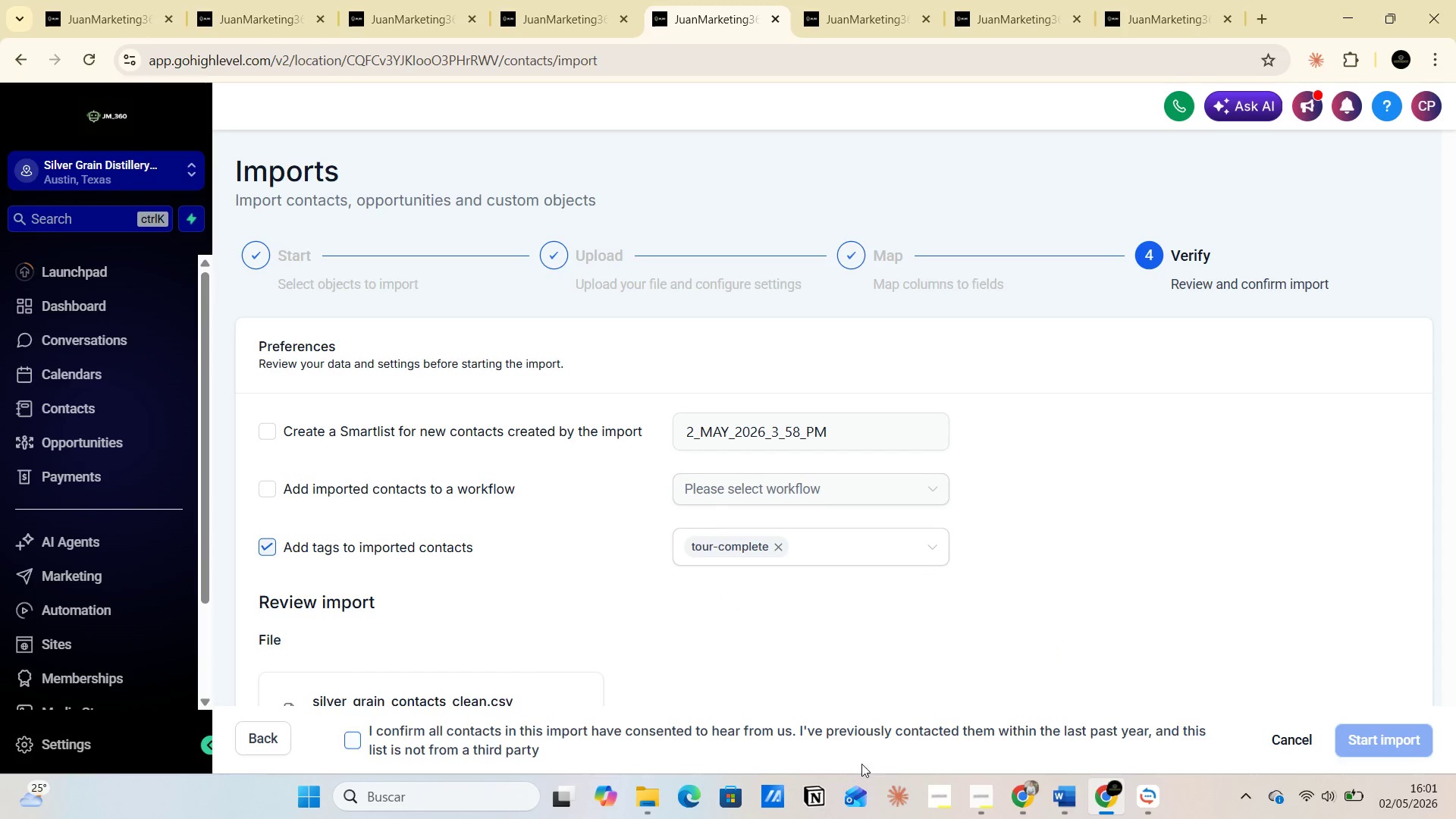 
left_click([353, 741])
 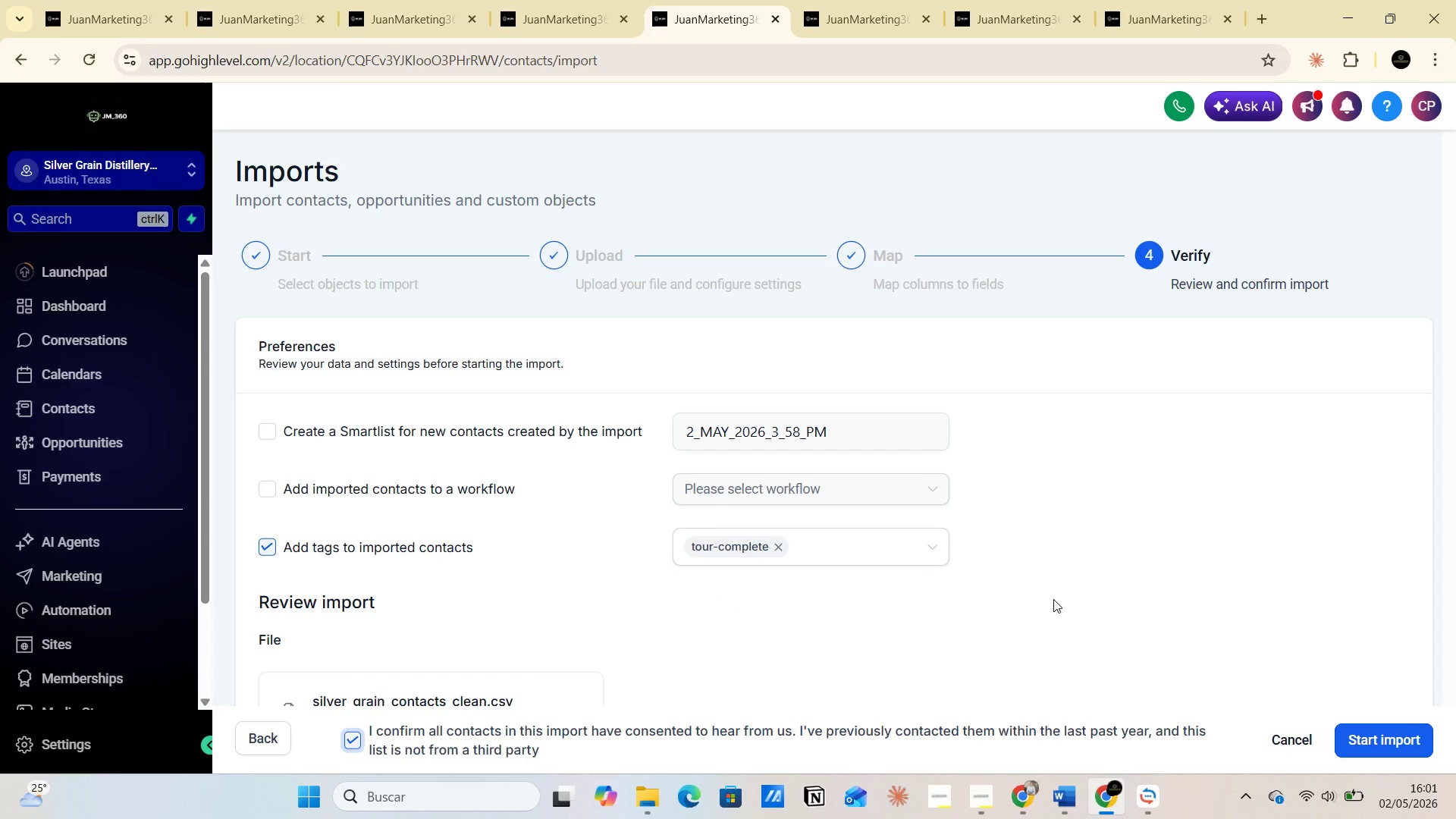 
scroll: coordinate [1053, 599], scroll_direction: down, amount: 1.0
 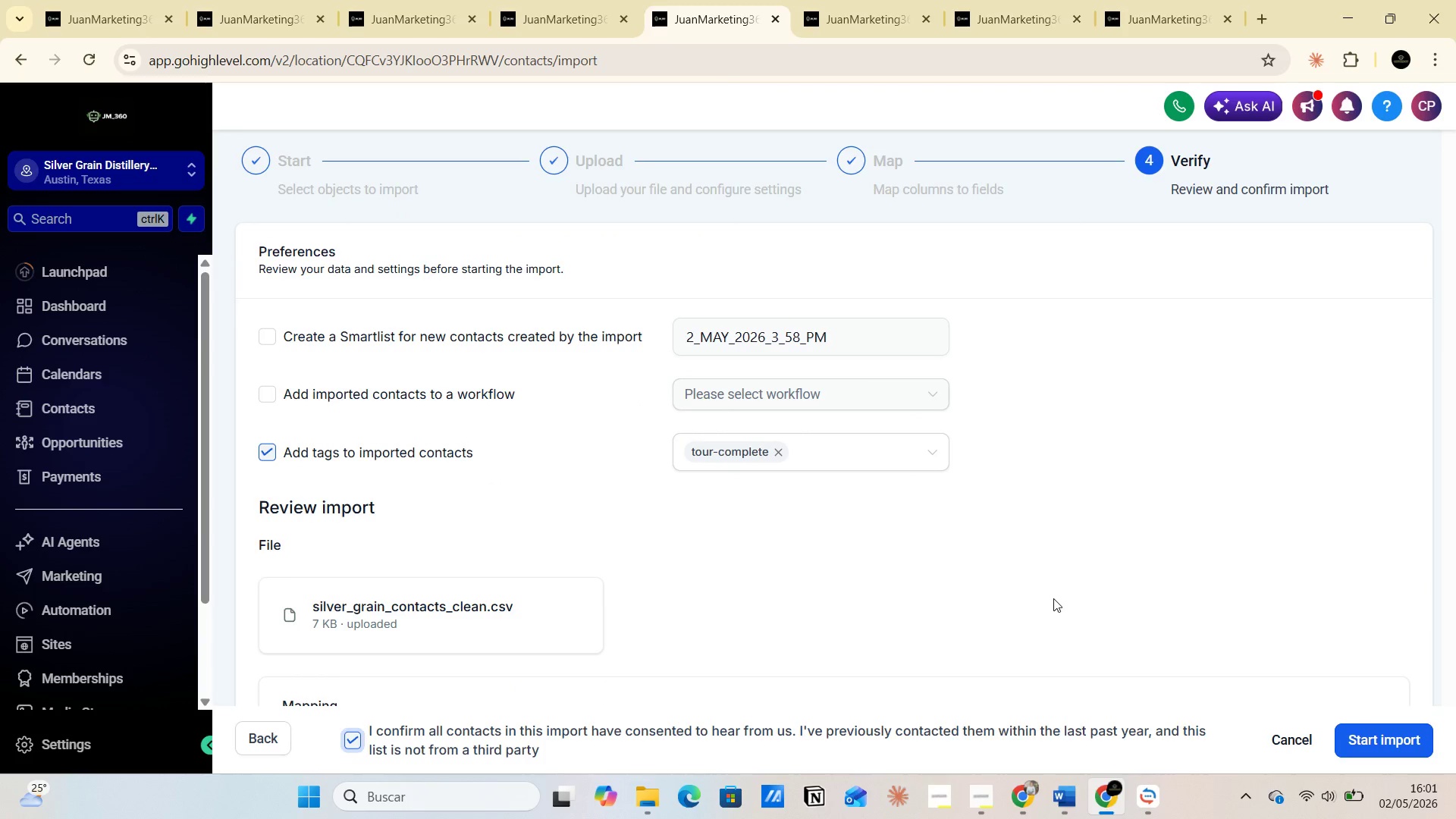 
key(PrintScreen)
 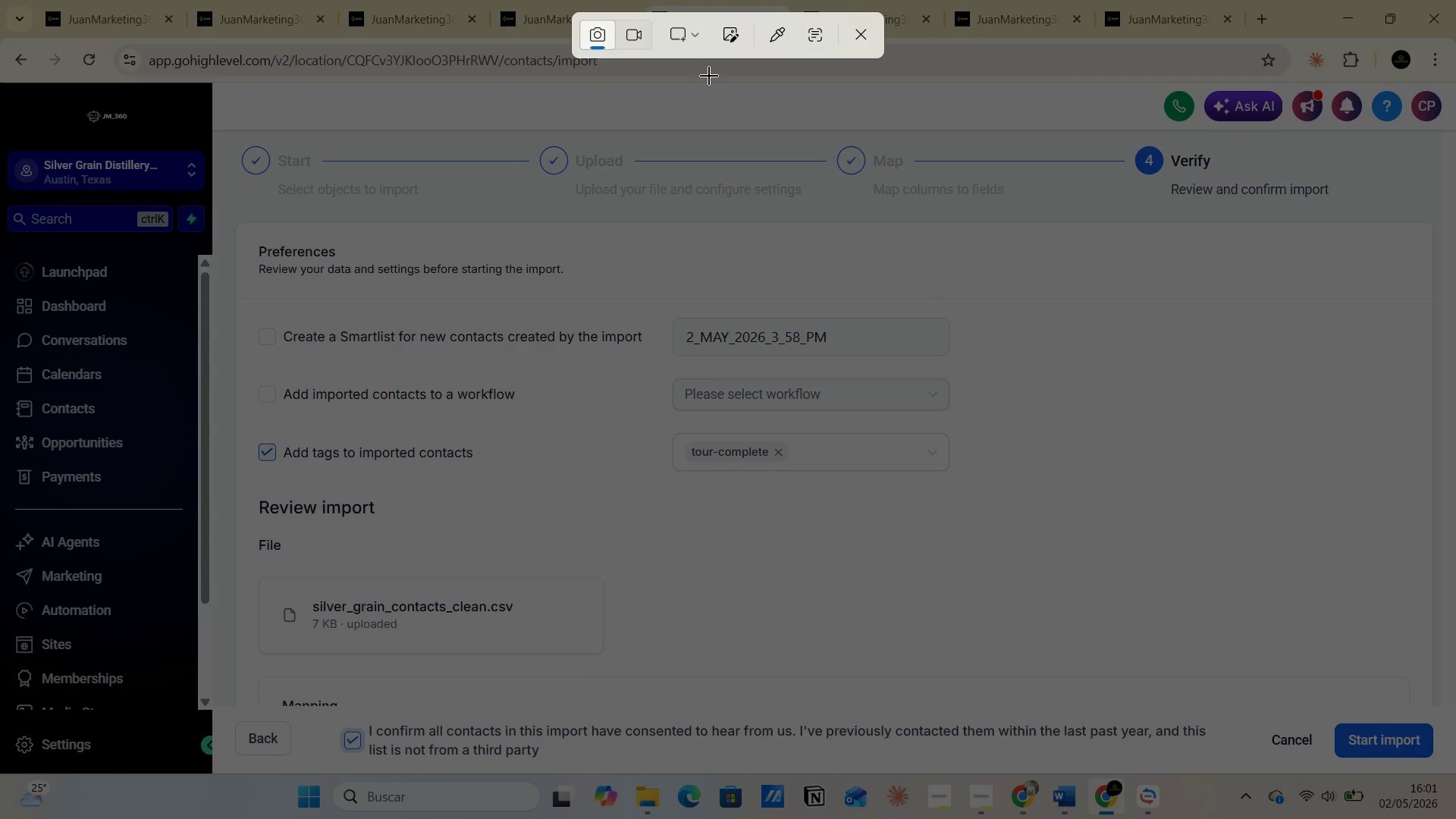 
left_click([698, 41])
 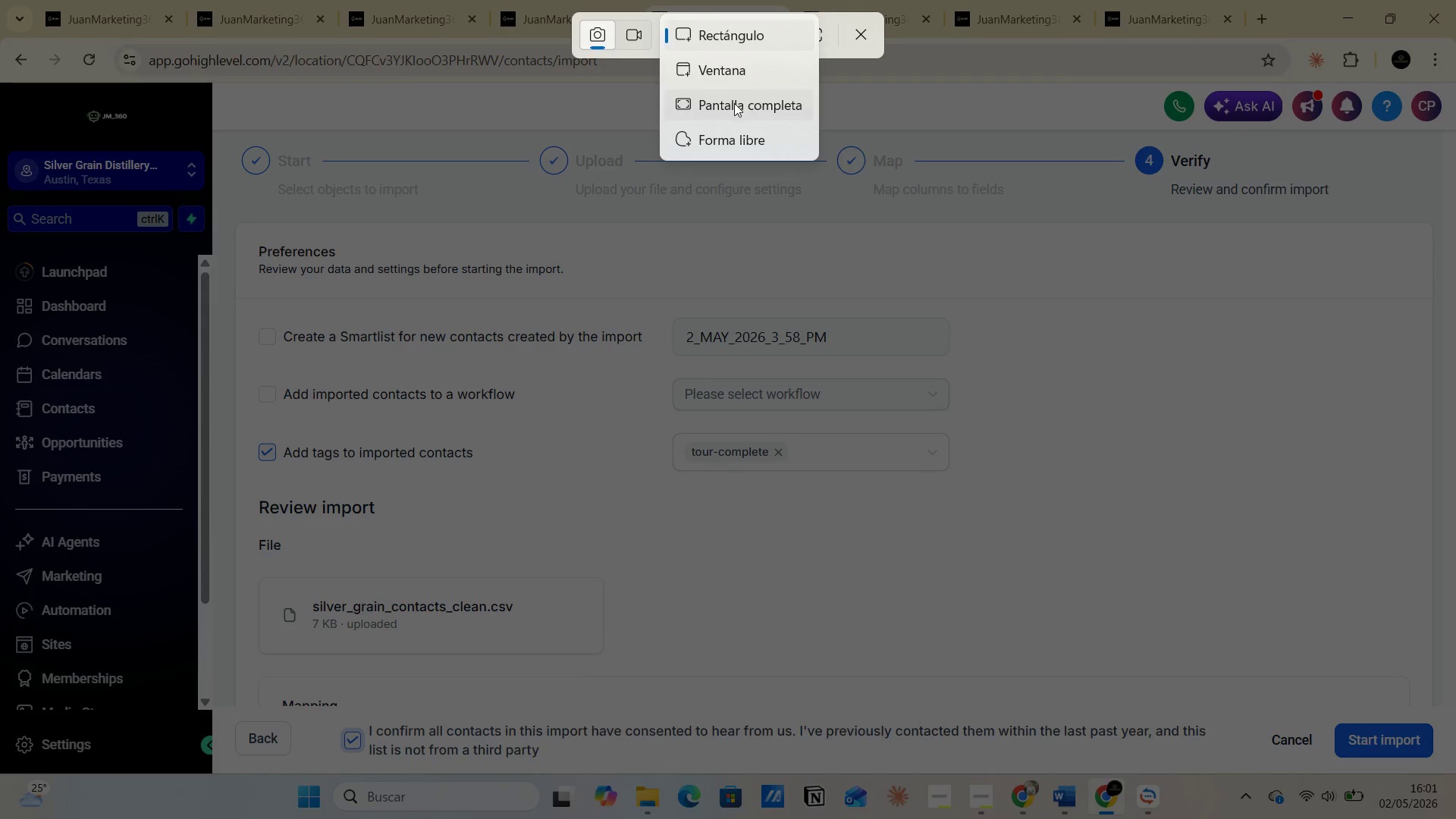 
left_click([734, 103])
 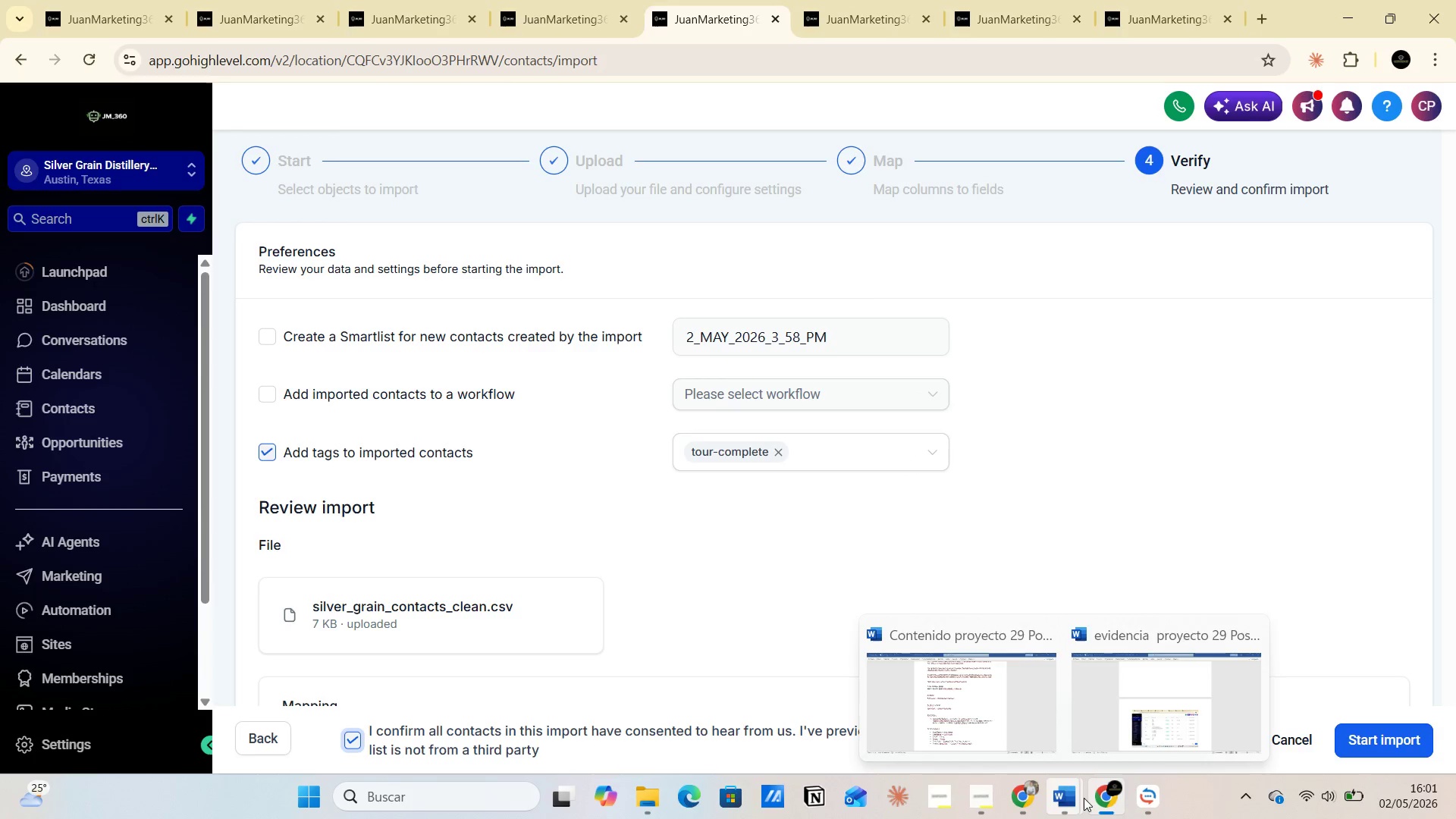 
scroll: coordinate [840, 688], scroll_direction: down, amount: 4.0
 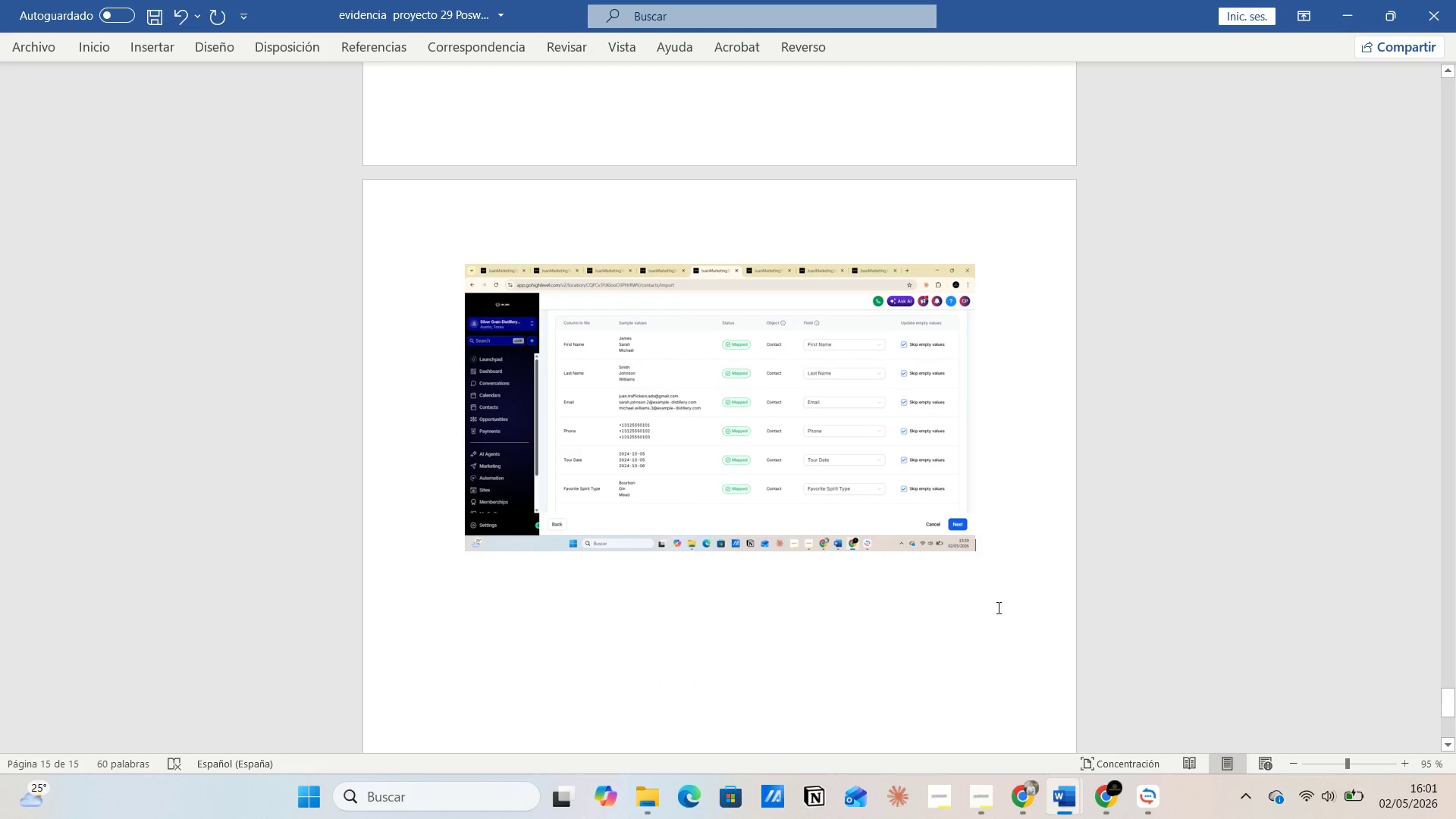 
left_click([1094, 713])
 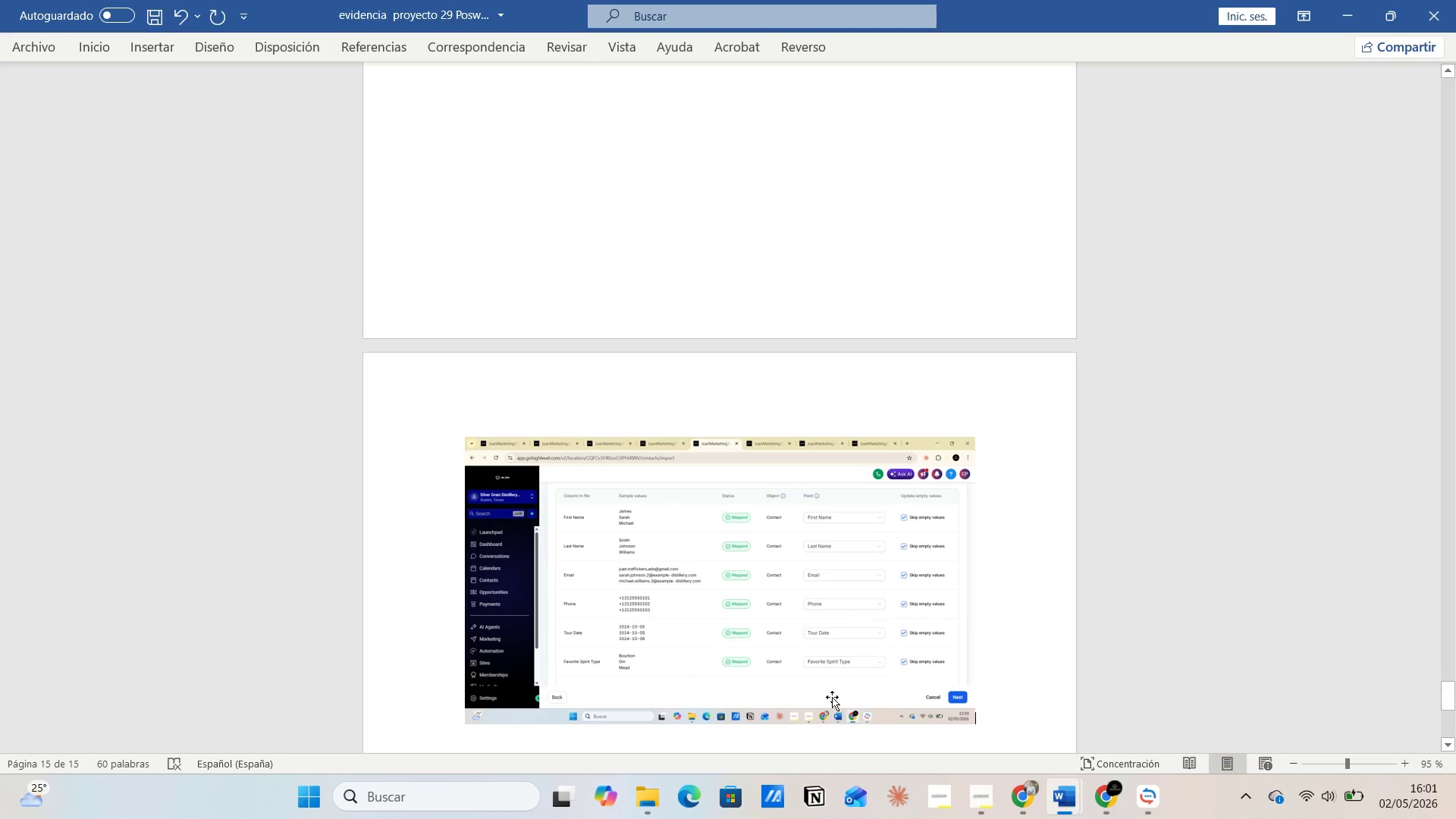 
key(Enter)
 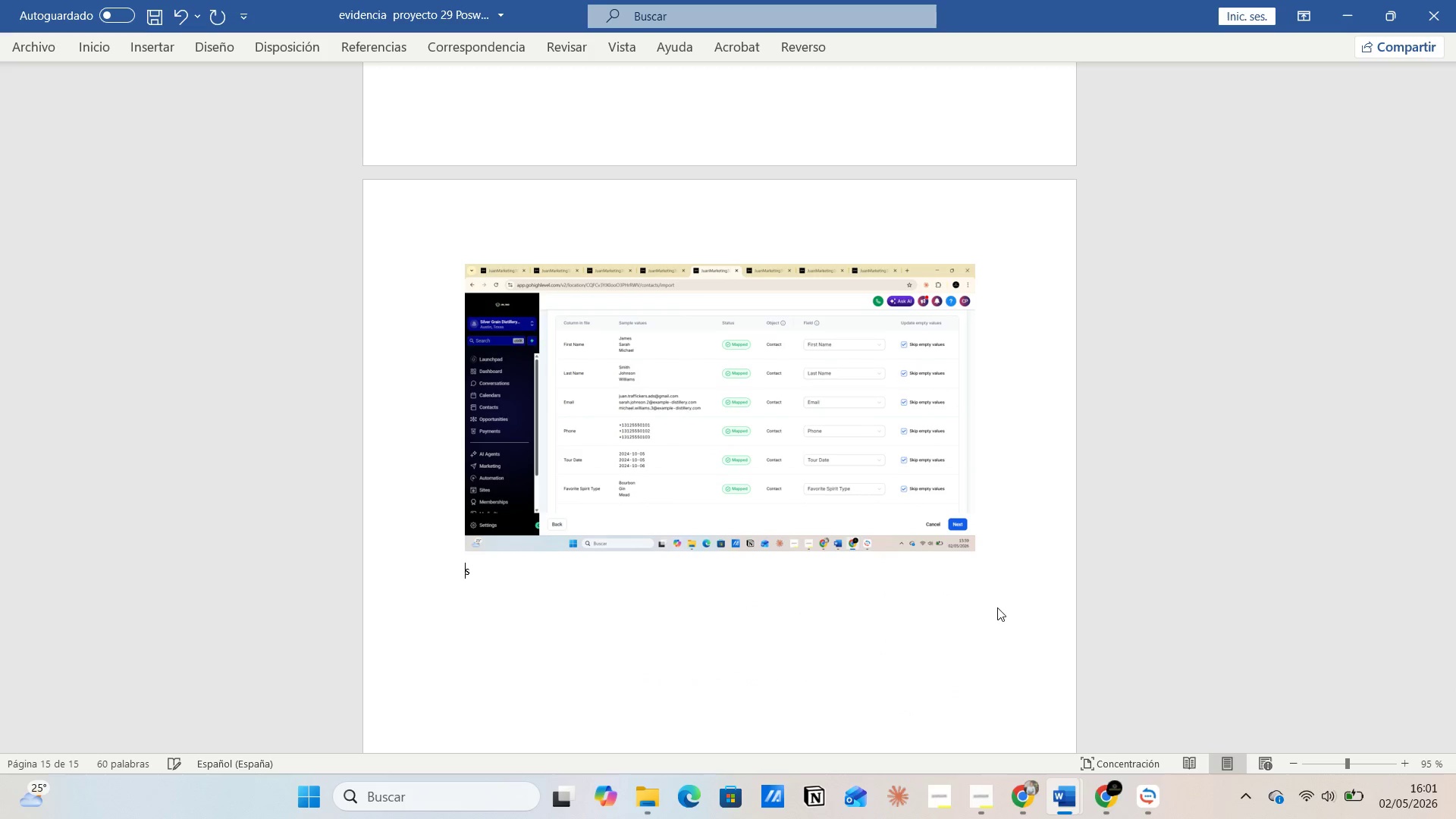 
type(se agragfa el tag para el inicio de la autormatizacion , pero solo se va probar con un contacto )
key(Backspace)
type( )
 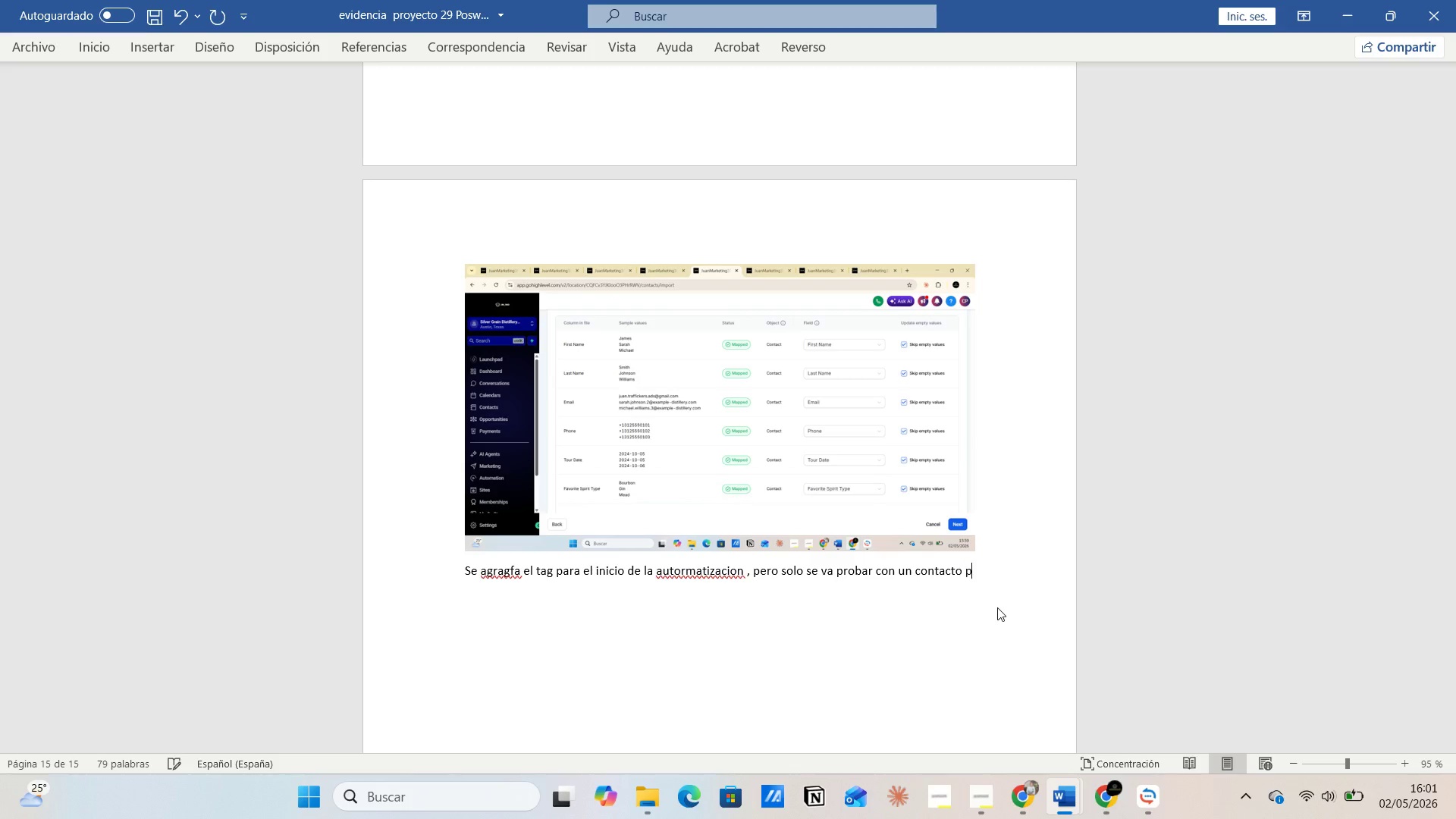 
type(por ahora )
 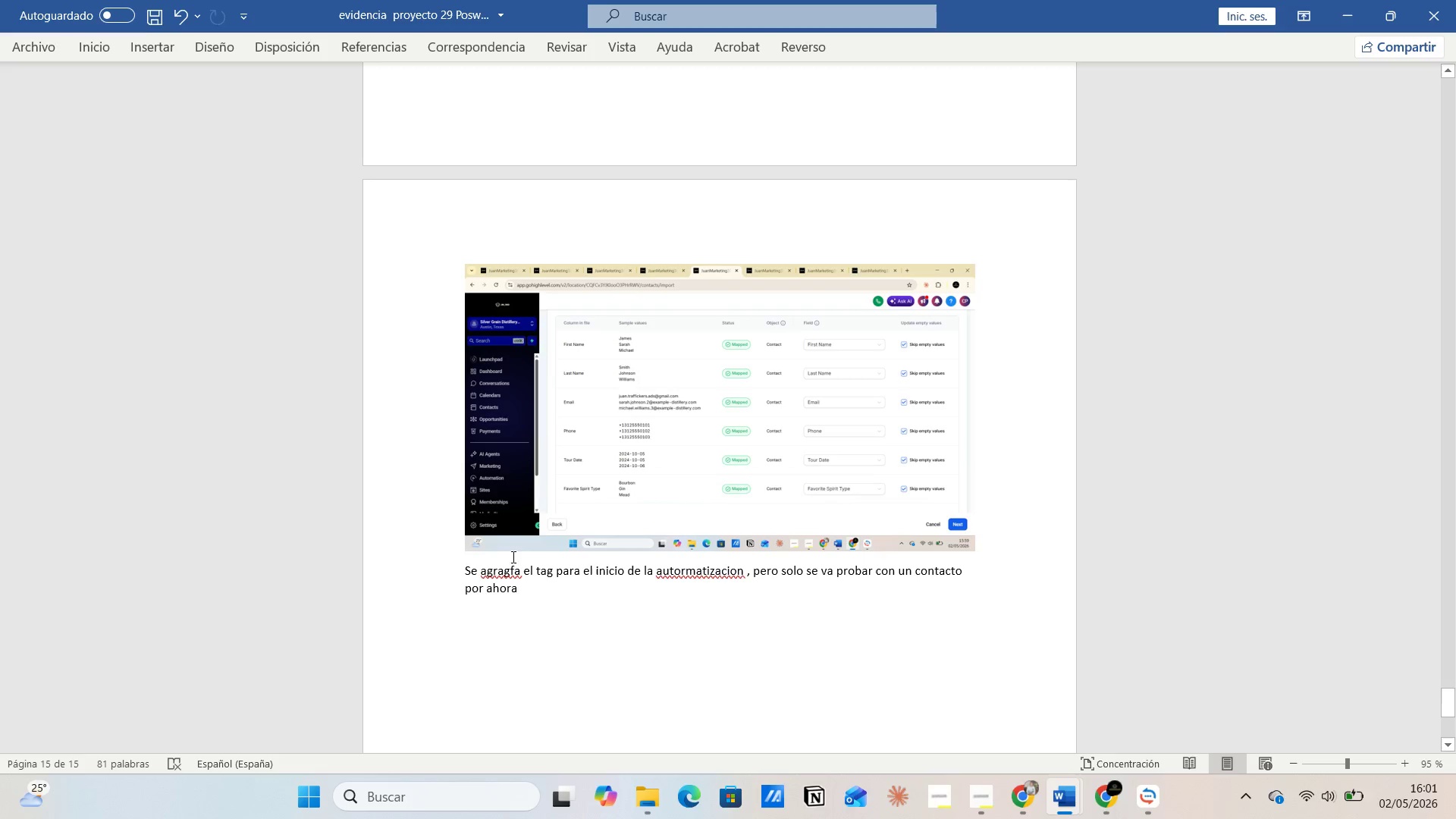 
left_click([491, 549])
 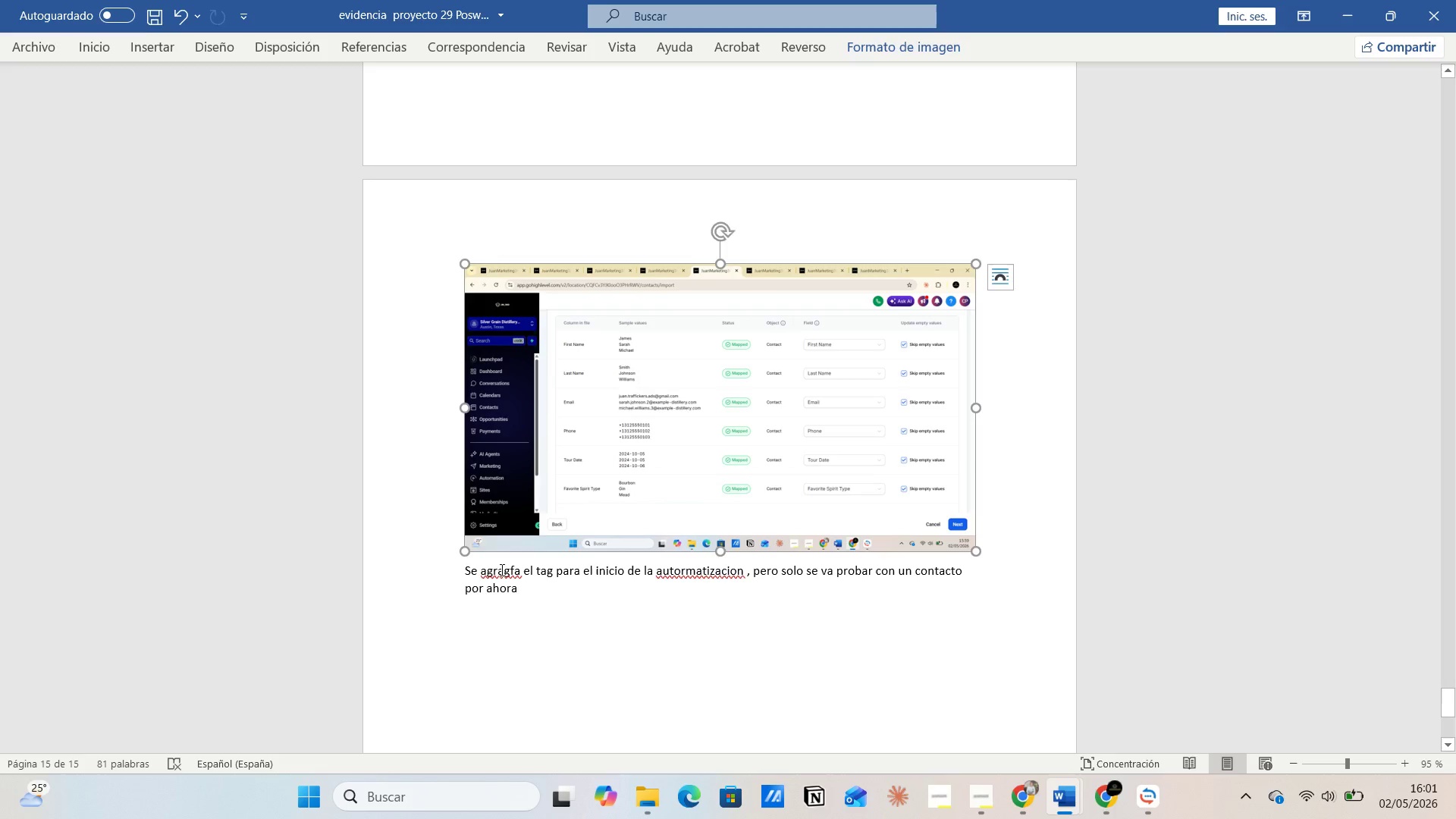 
left_click([500, 570])